 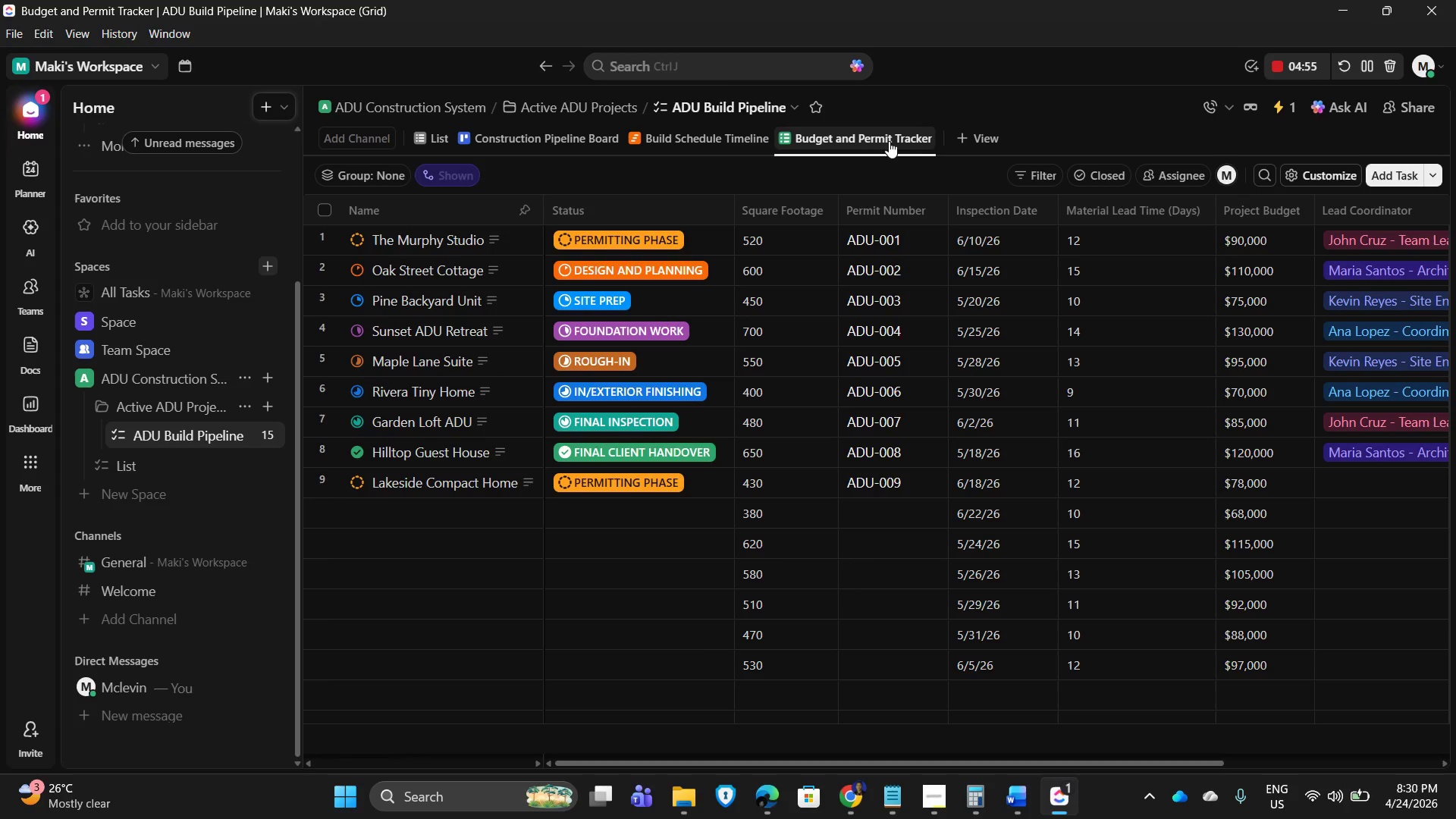 
left_click_drag(start_coordinate=[943, 758], to_coordinate=[1150, 775])
 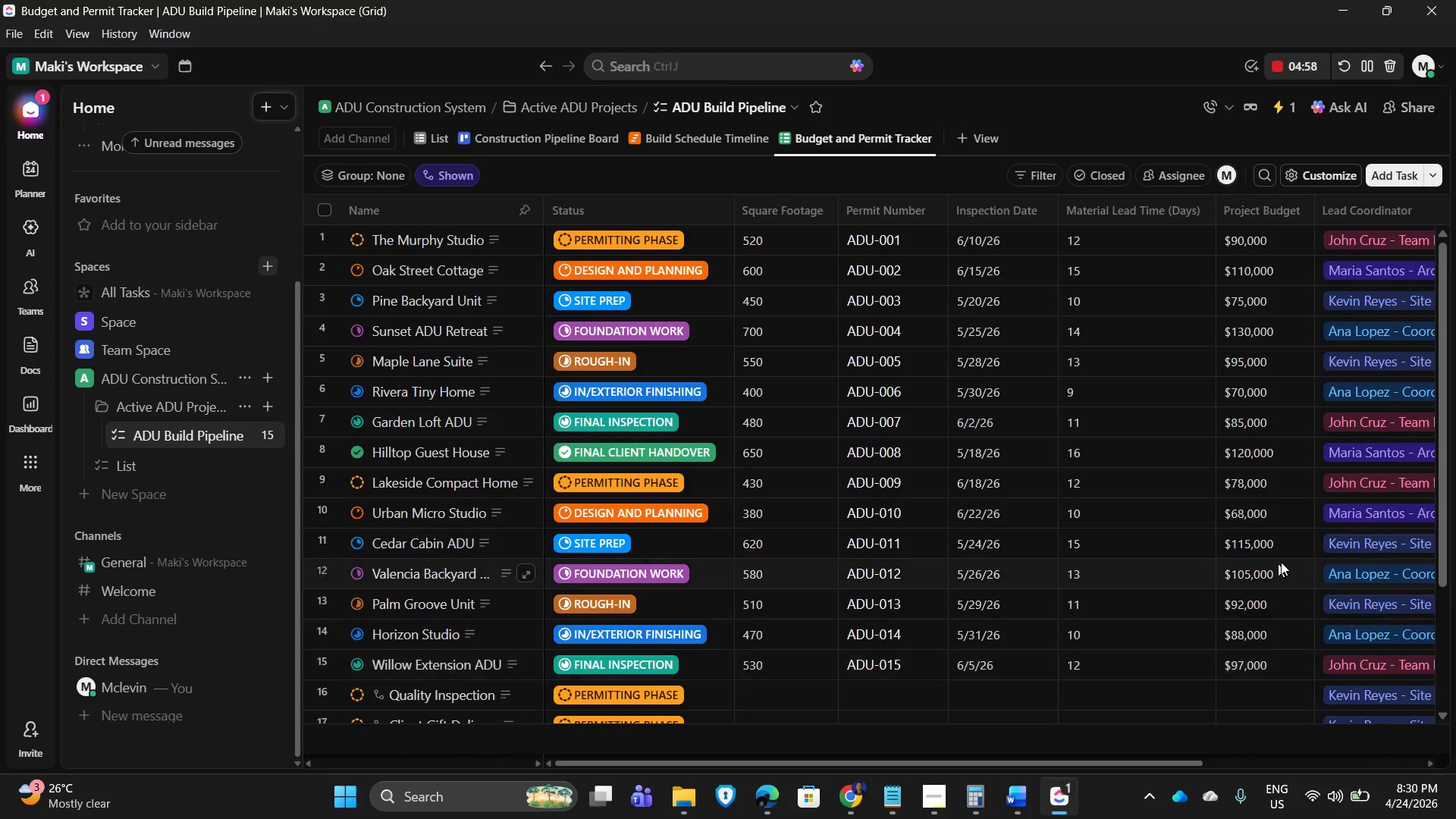 
scroll: coordinate [1280, 557], scroll_direction: down, amount: 4.0
 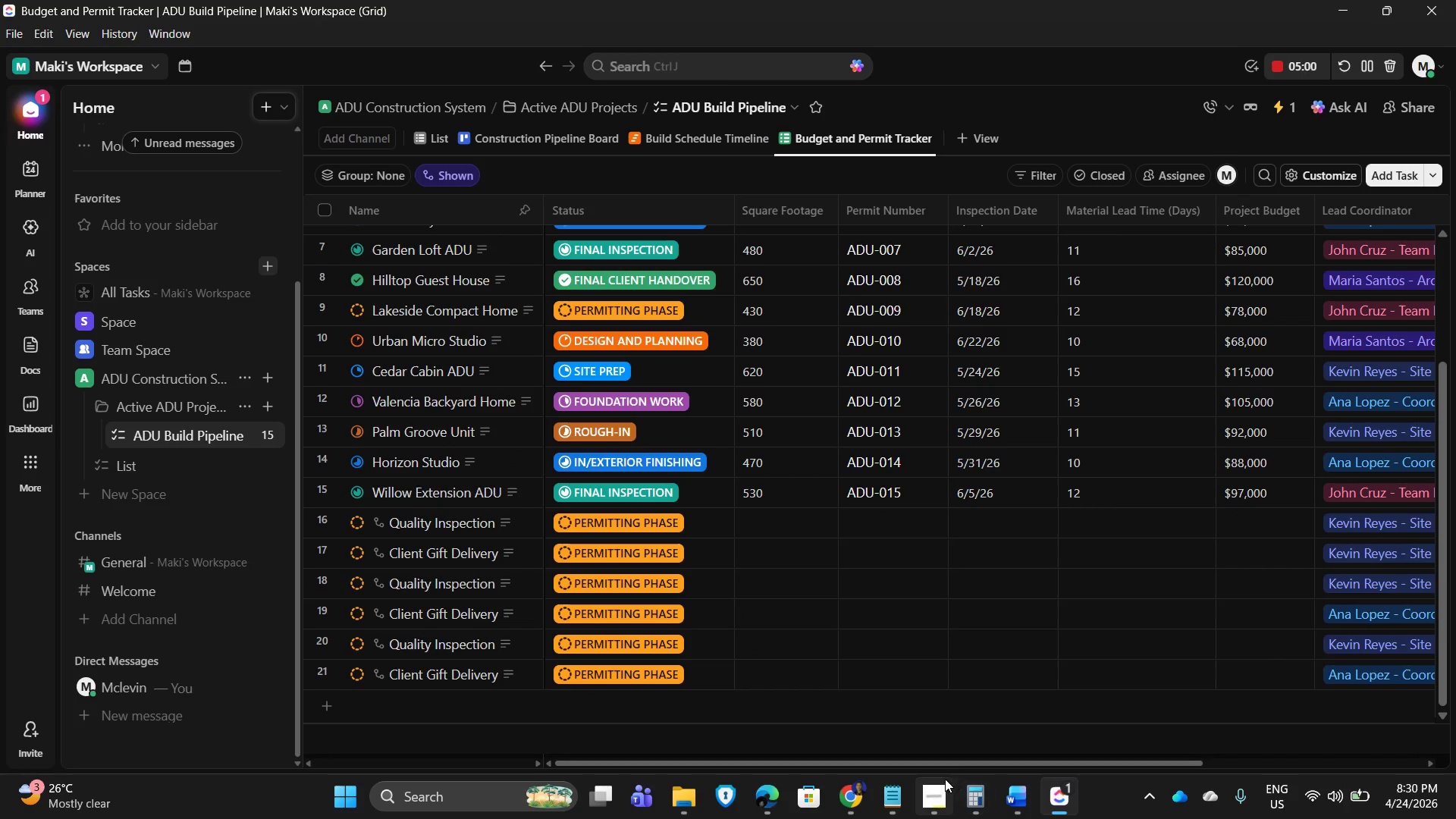 
left_click_drag(start_coordinate=[945, 760], to_coordinate=[1107, 761])
 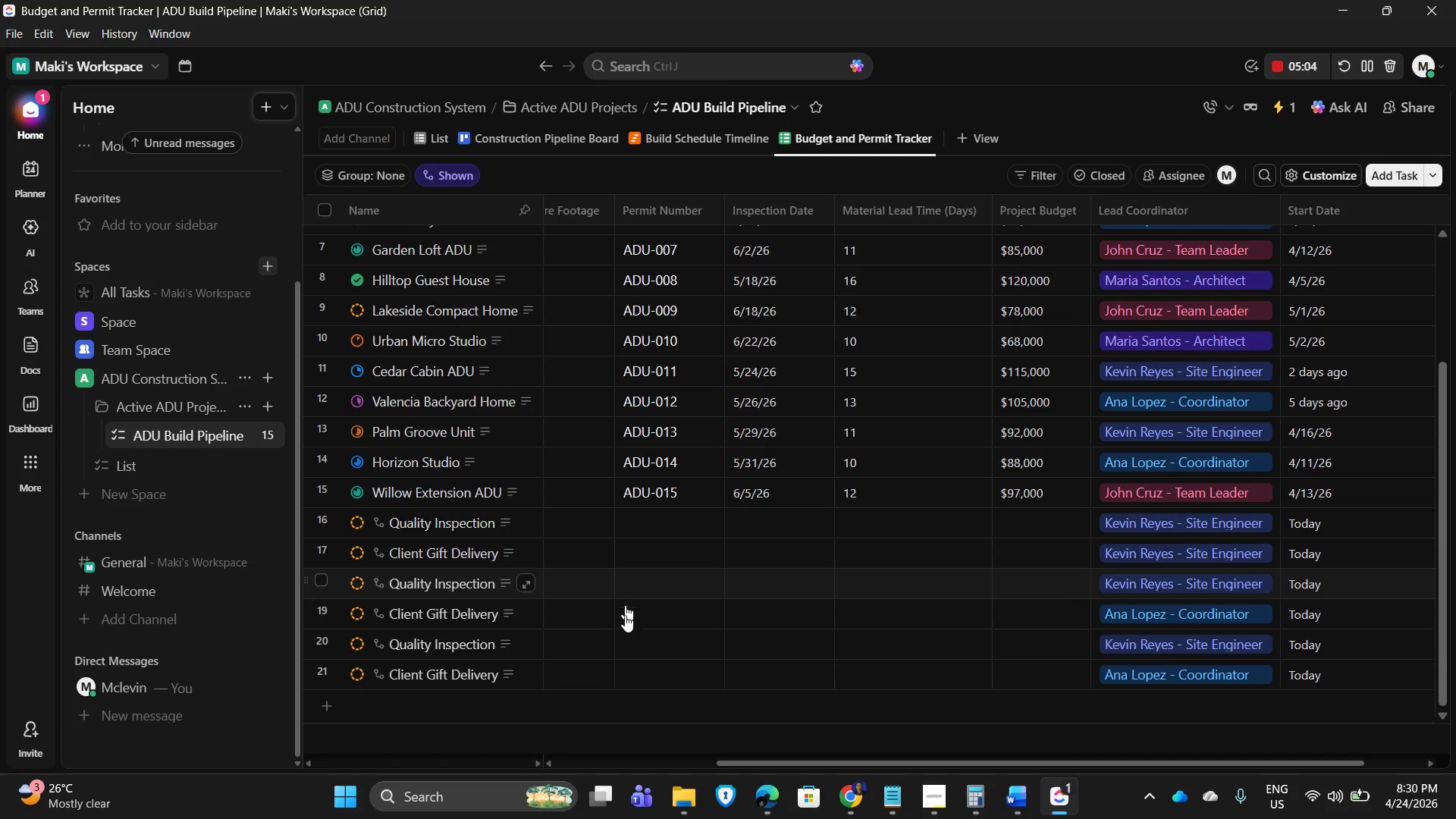 
left_click_drag(start_coordinate=[930, 762], to_coordinate=[630, 759])
 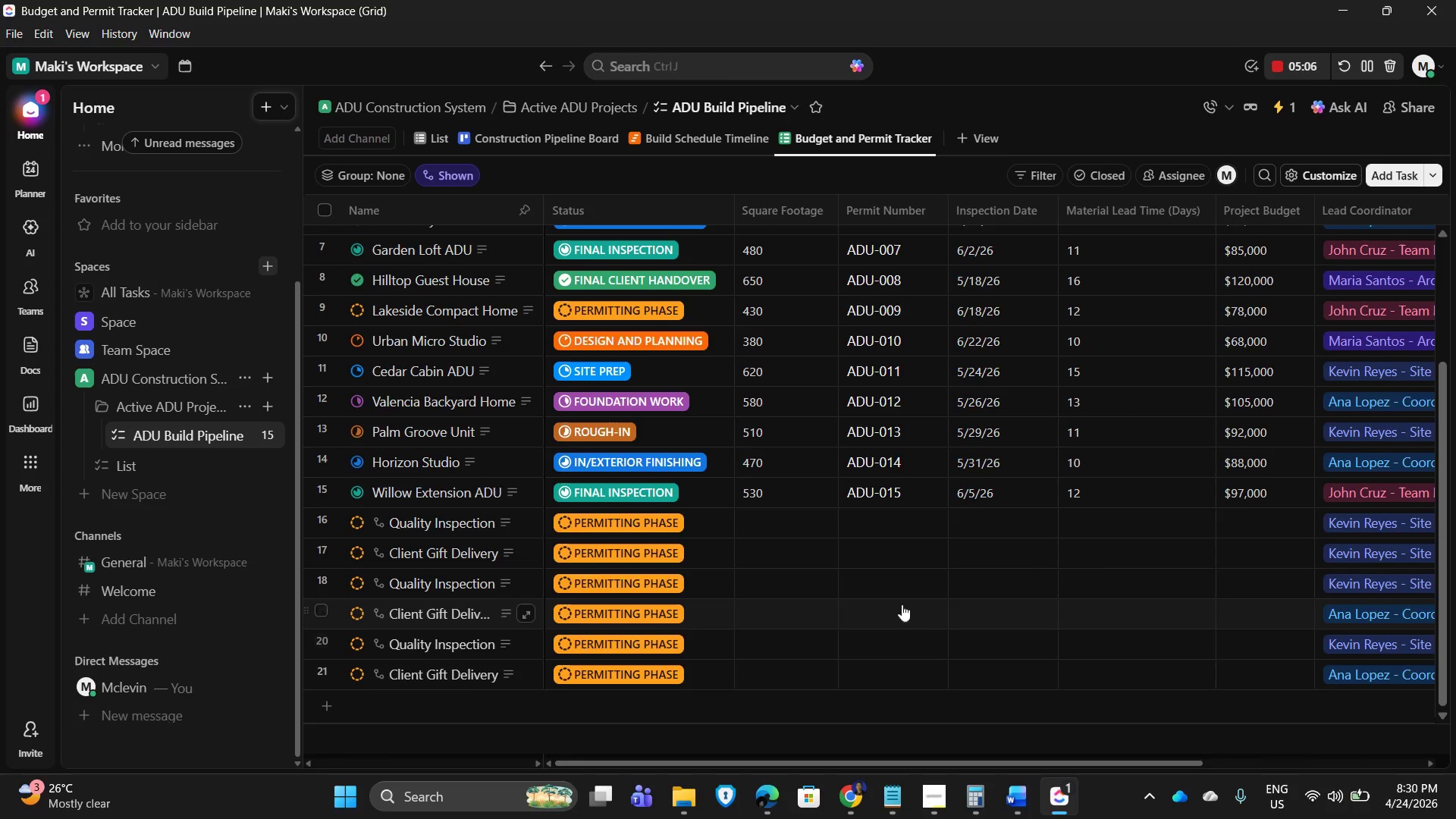 
scroll: coordinate [947, 582], scroll_direction: up, amount: 5.0
 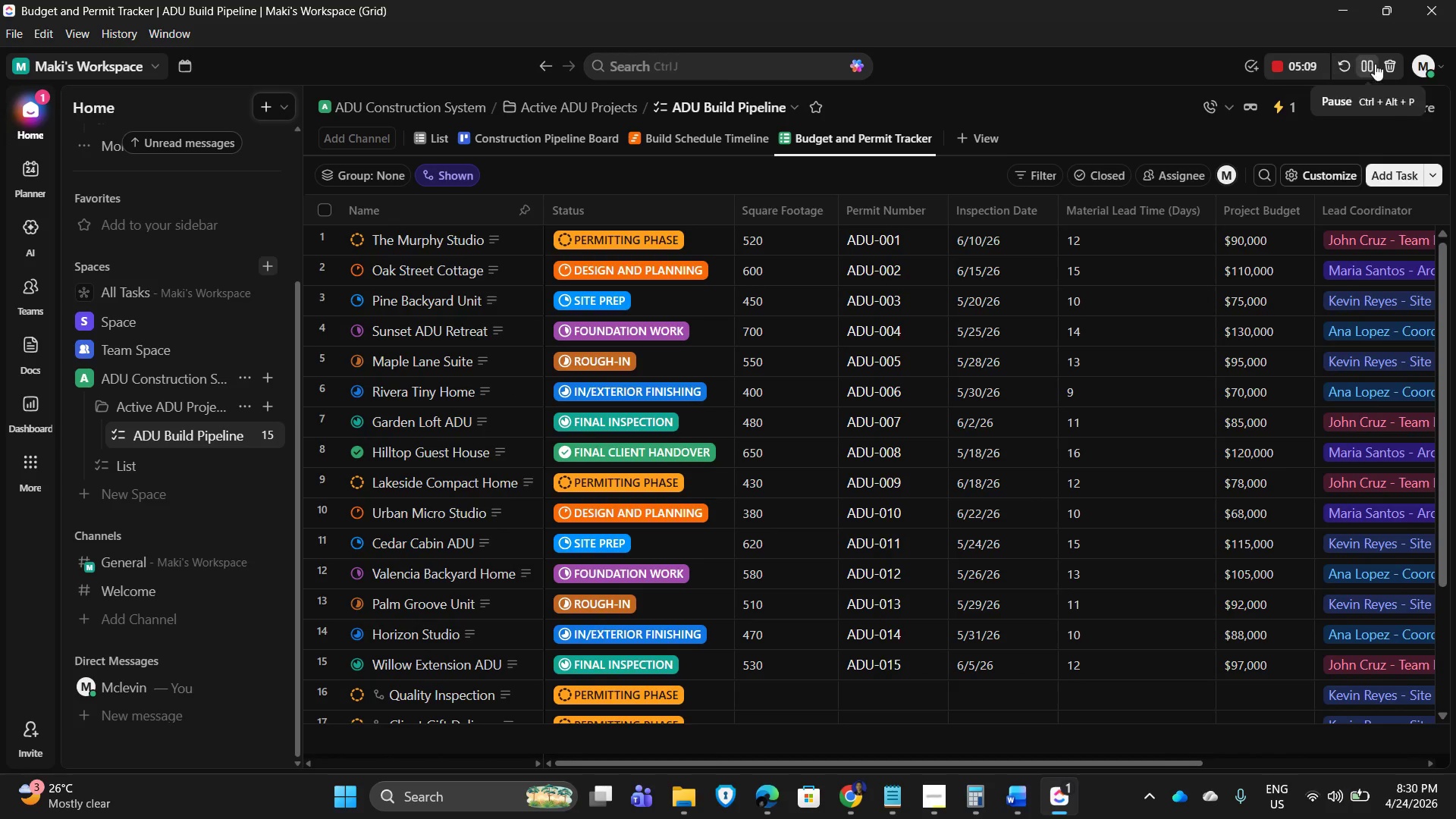 
left_click([1373, 64])
 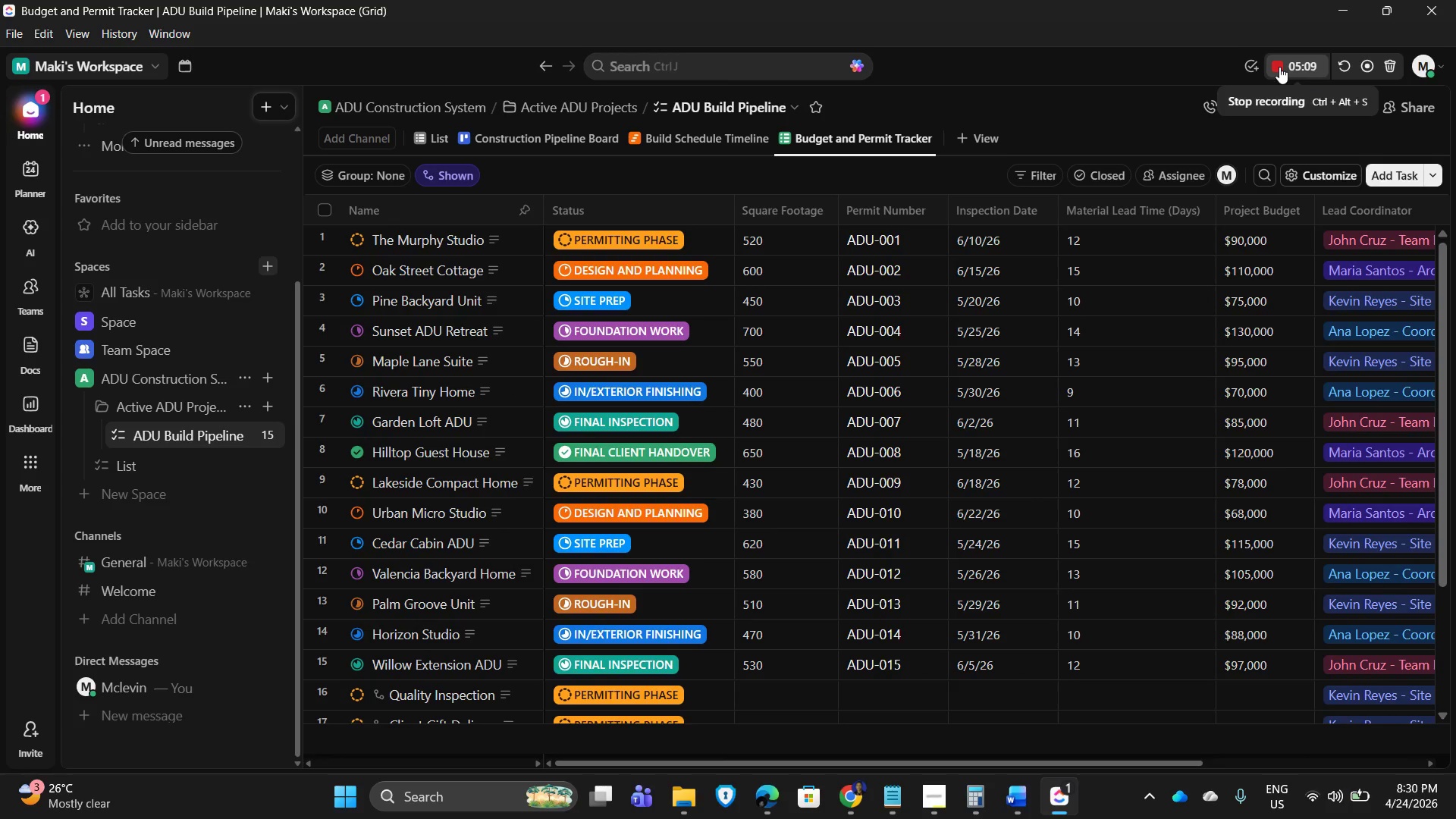 
left_click([1279, 66])
 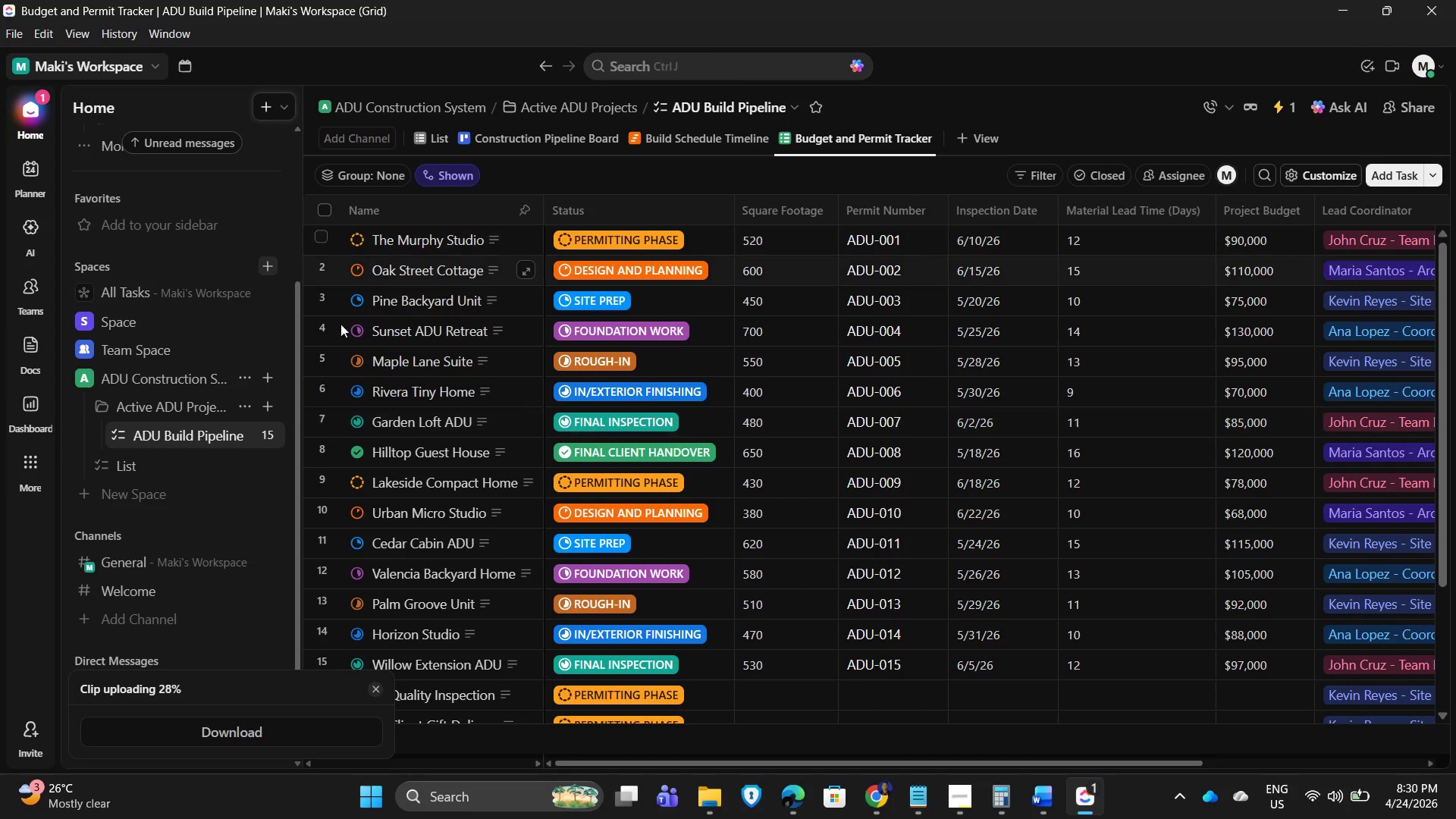 
scroll: coordinate [776, 571], scroll_direction: down, amount: 7.0
 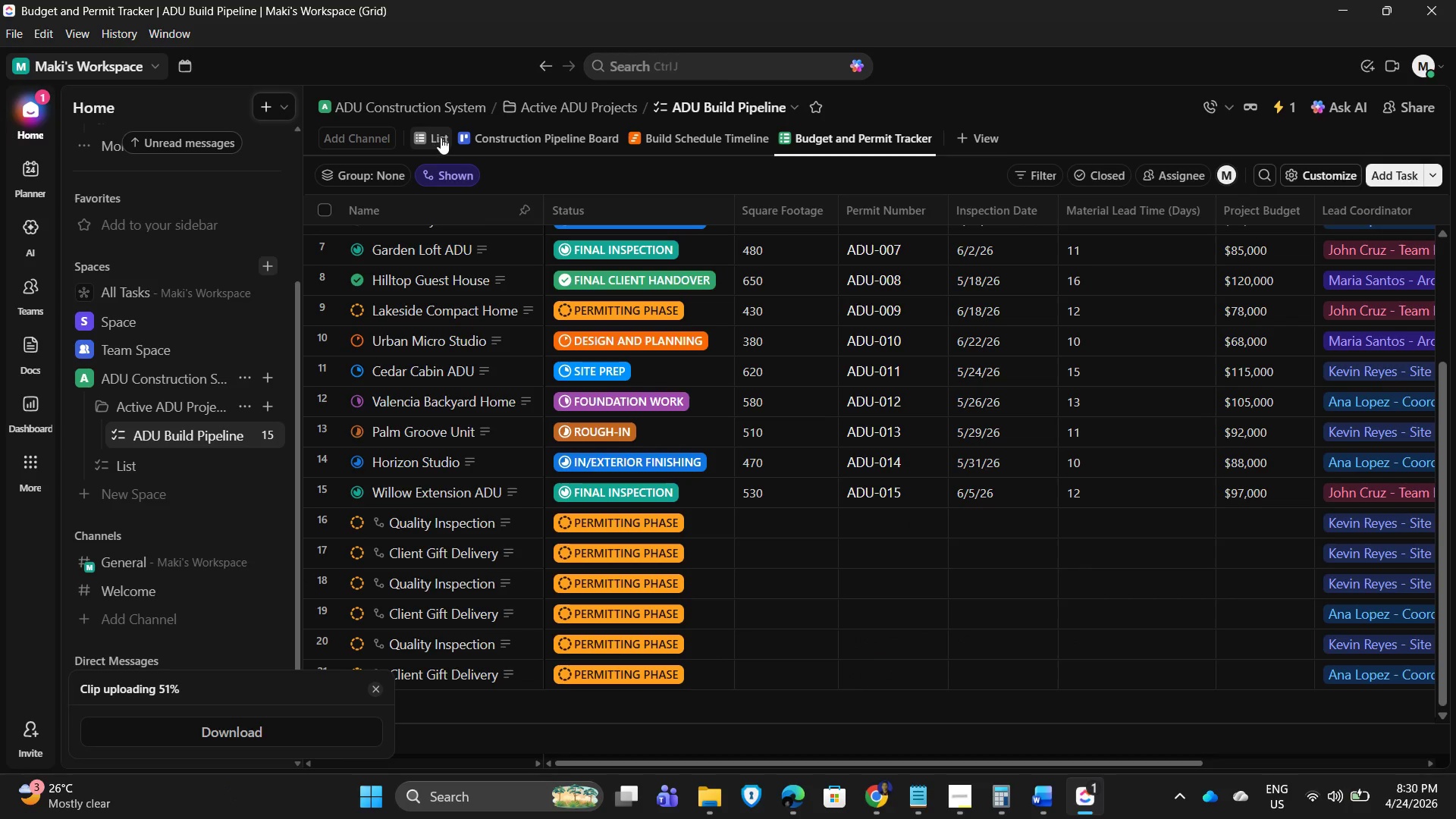 
left_click([441, 137])